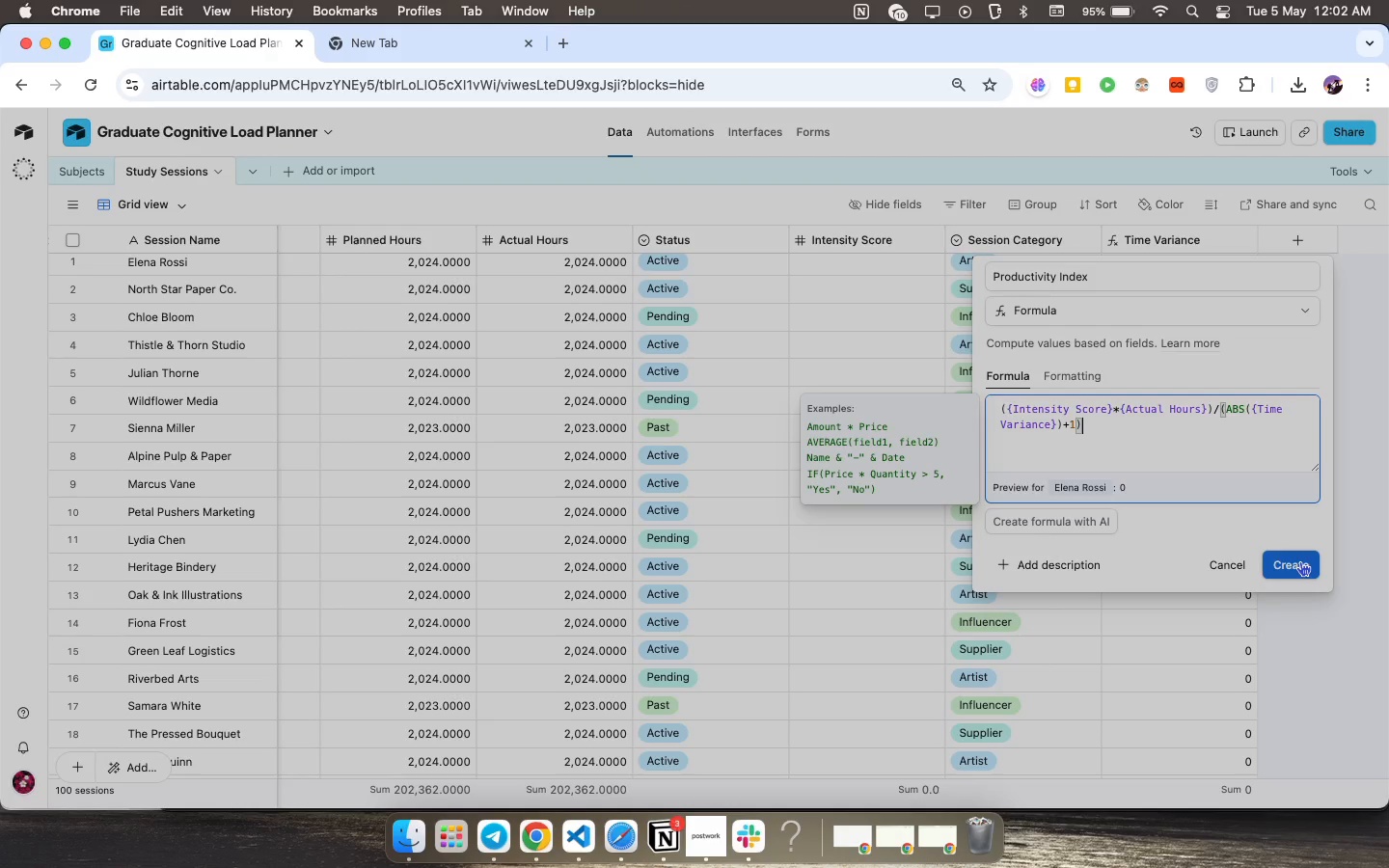 
wait(14.98)
 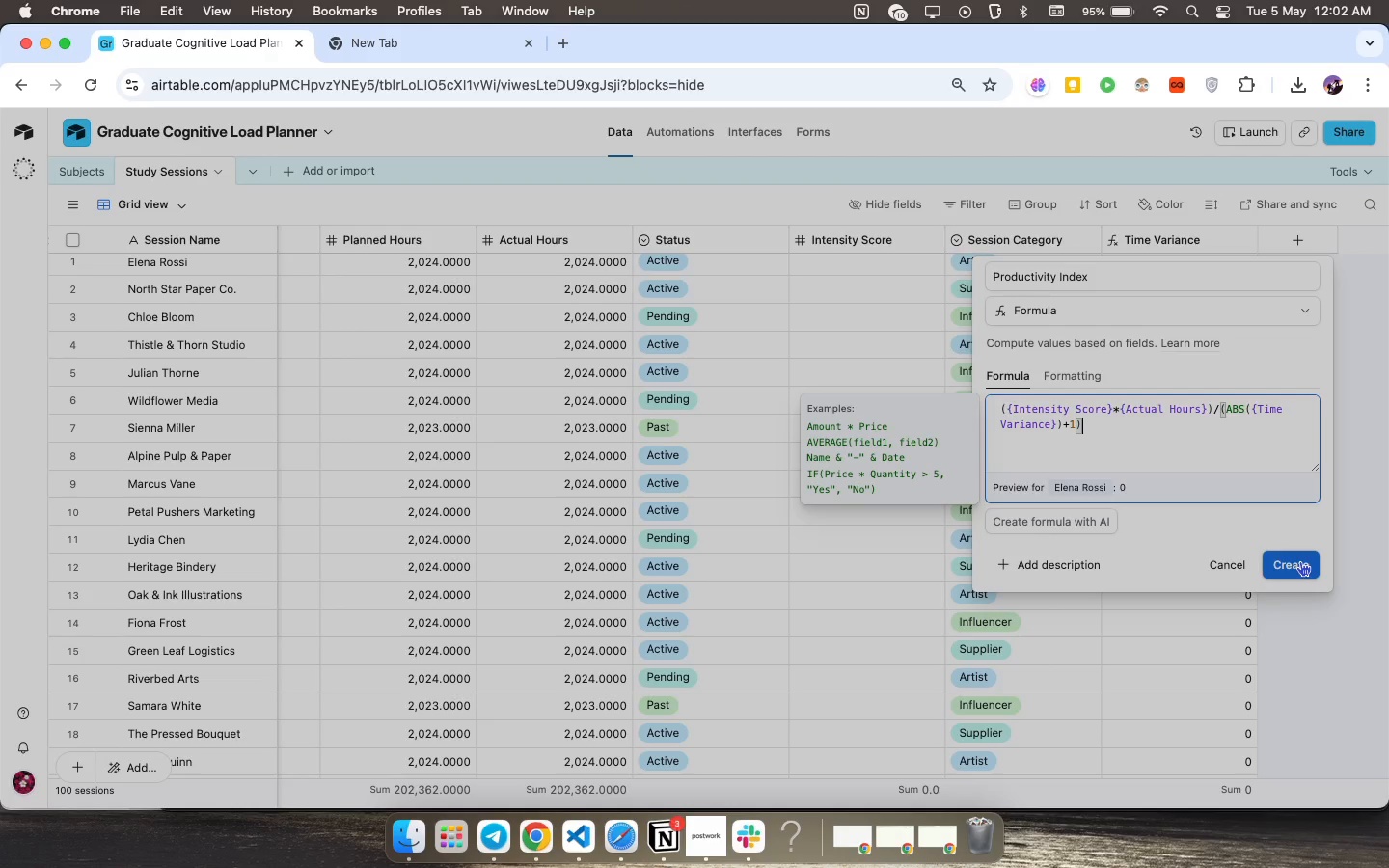 
left_click([1313, 560])
 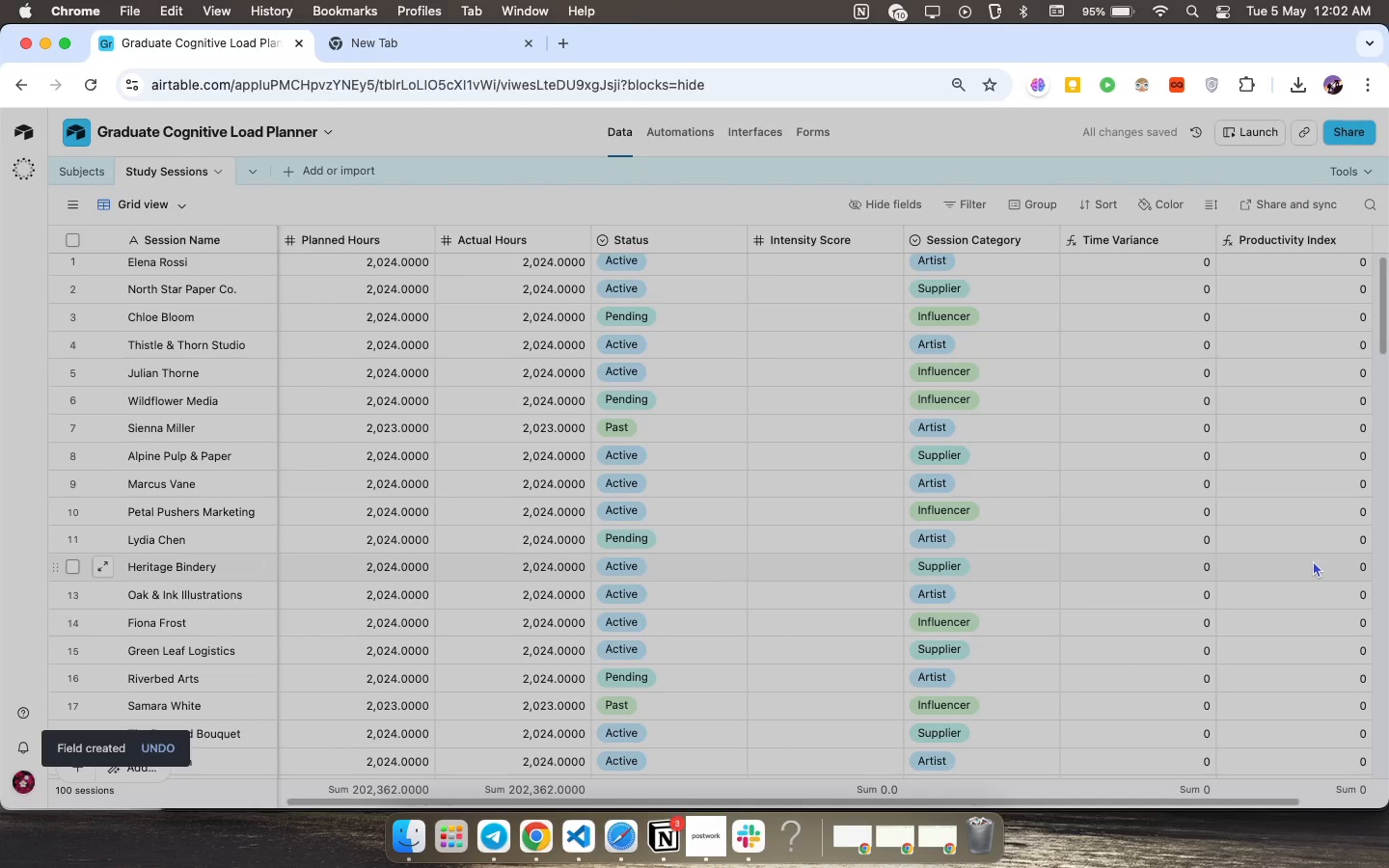 
scroll: coordinate [1313, 560], scroll_direction: down, amount: 112.0
 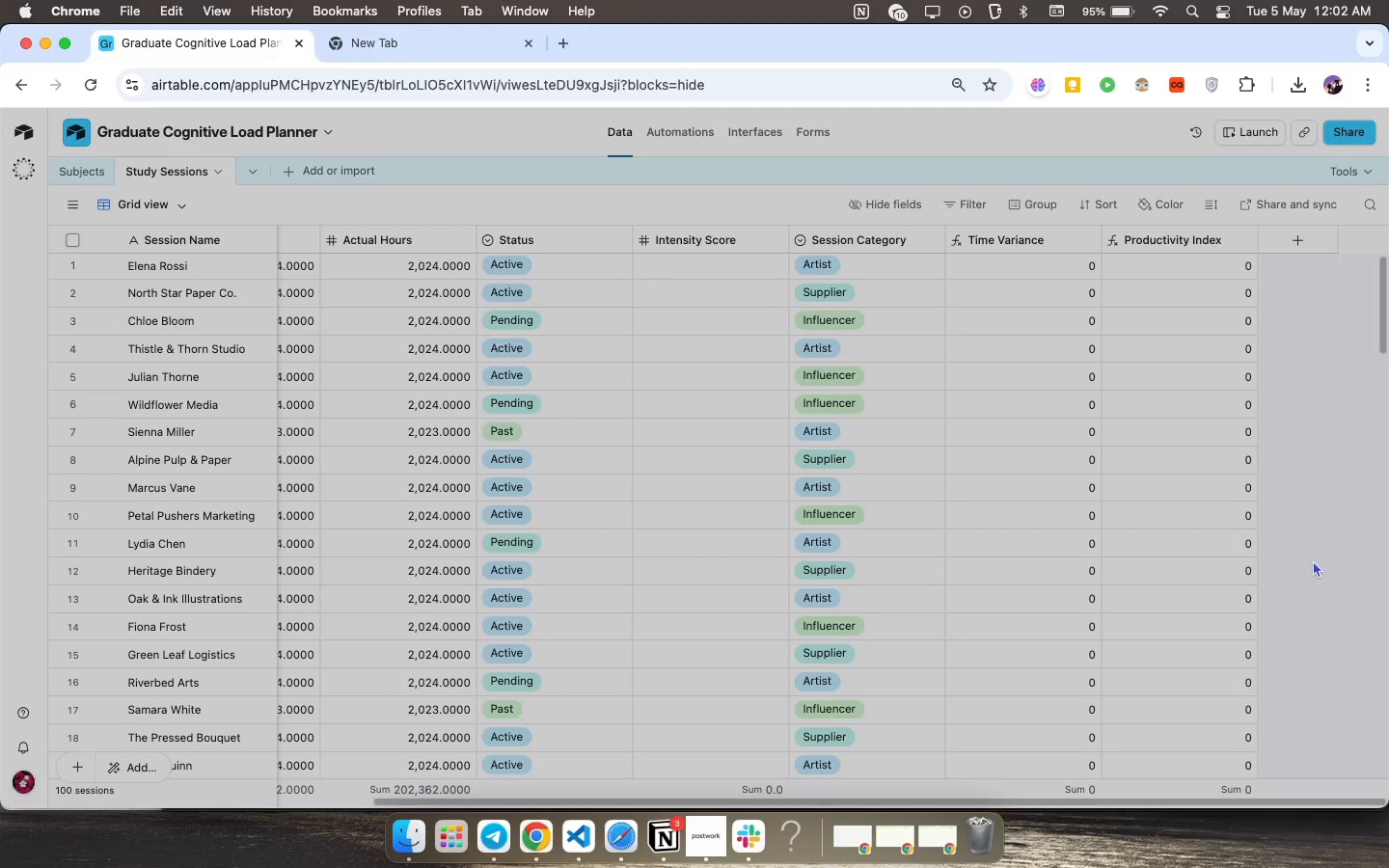 
wait(10.59)
 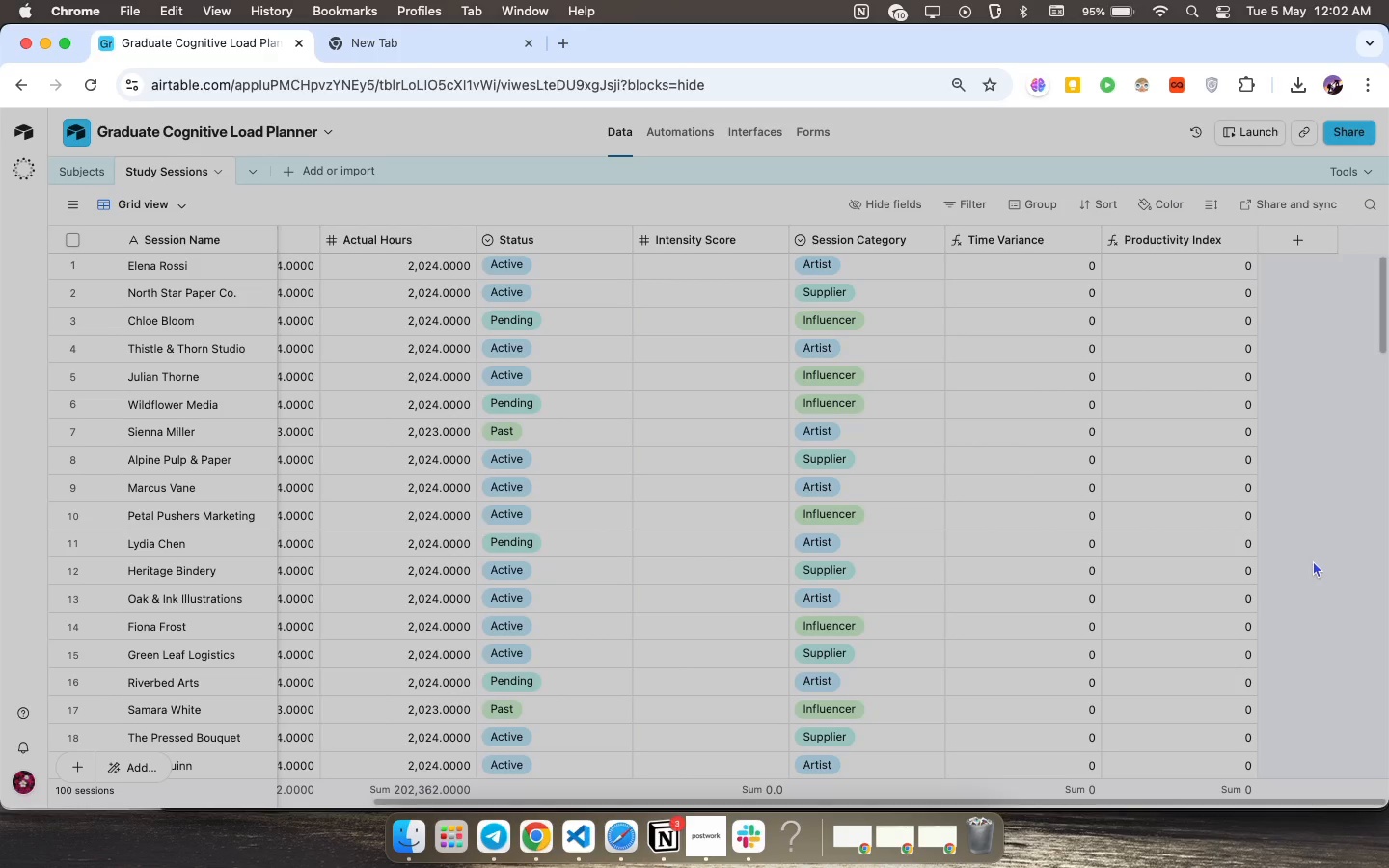 
left_click([720, 831])